 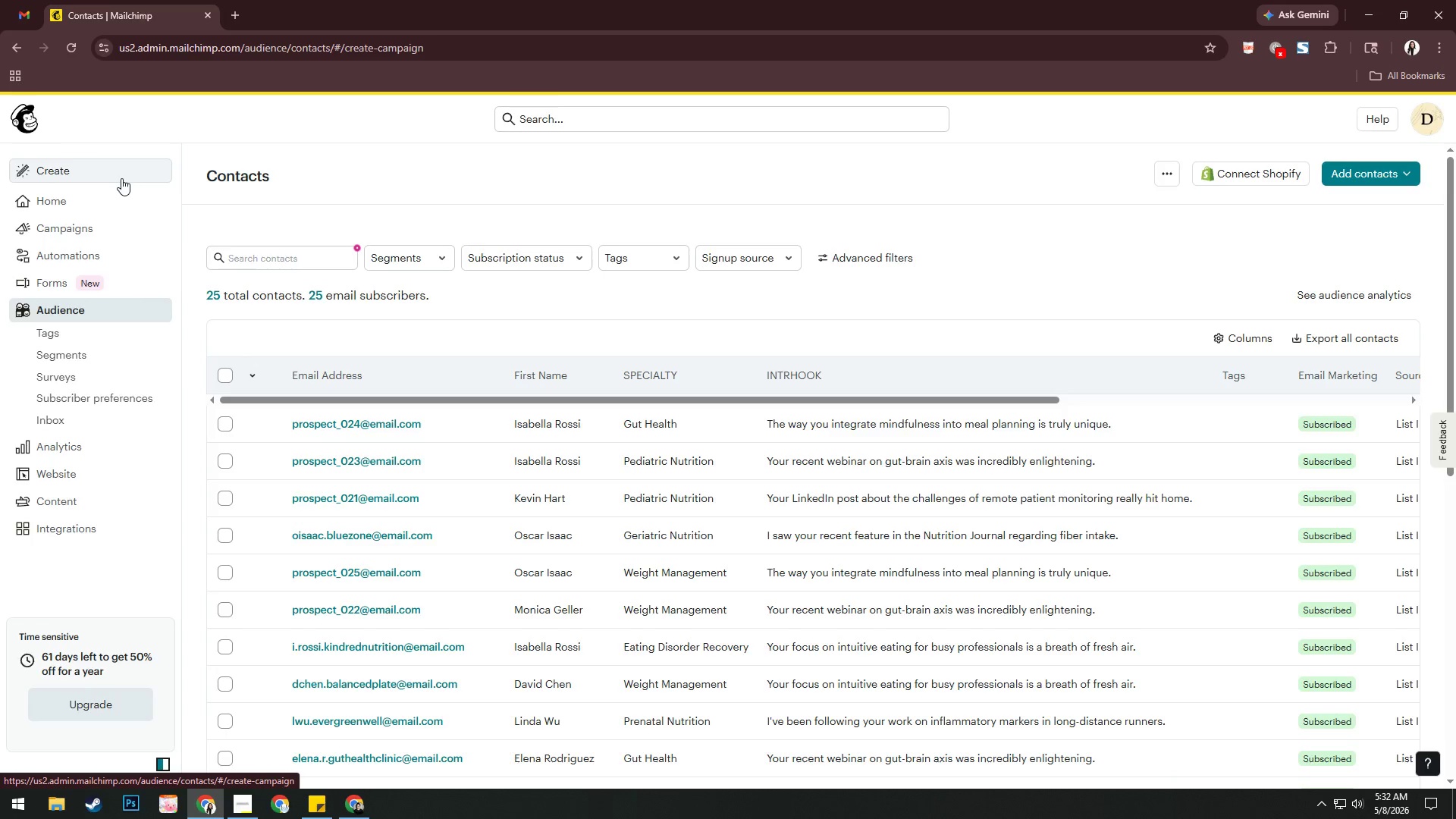 
left_click([121, 174])
 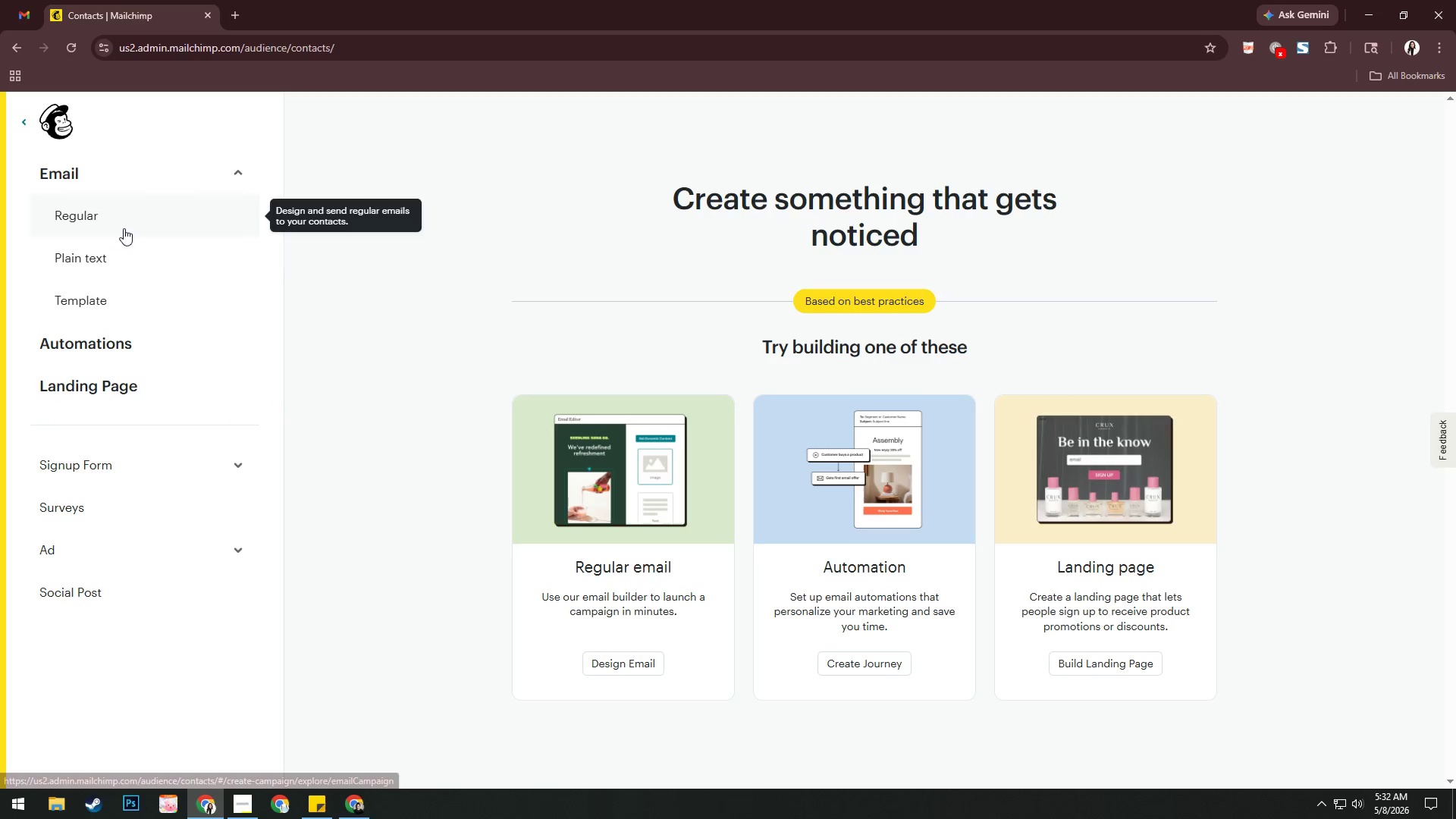 
left_click([123, 253])
 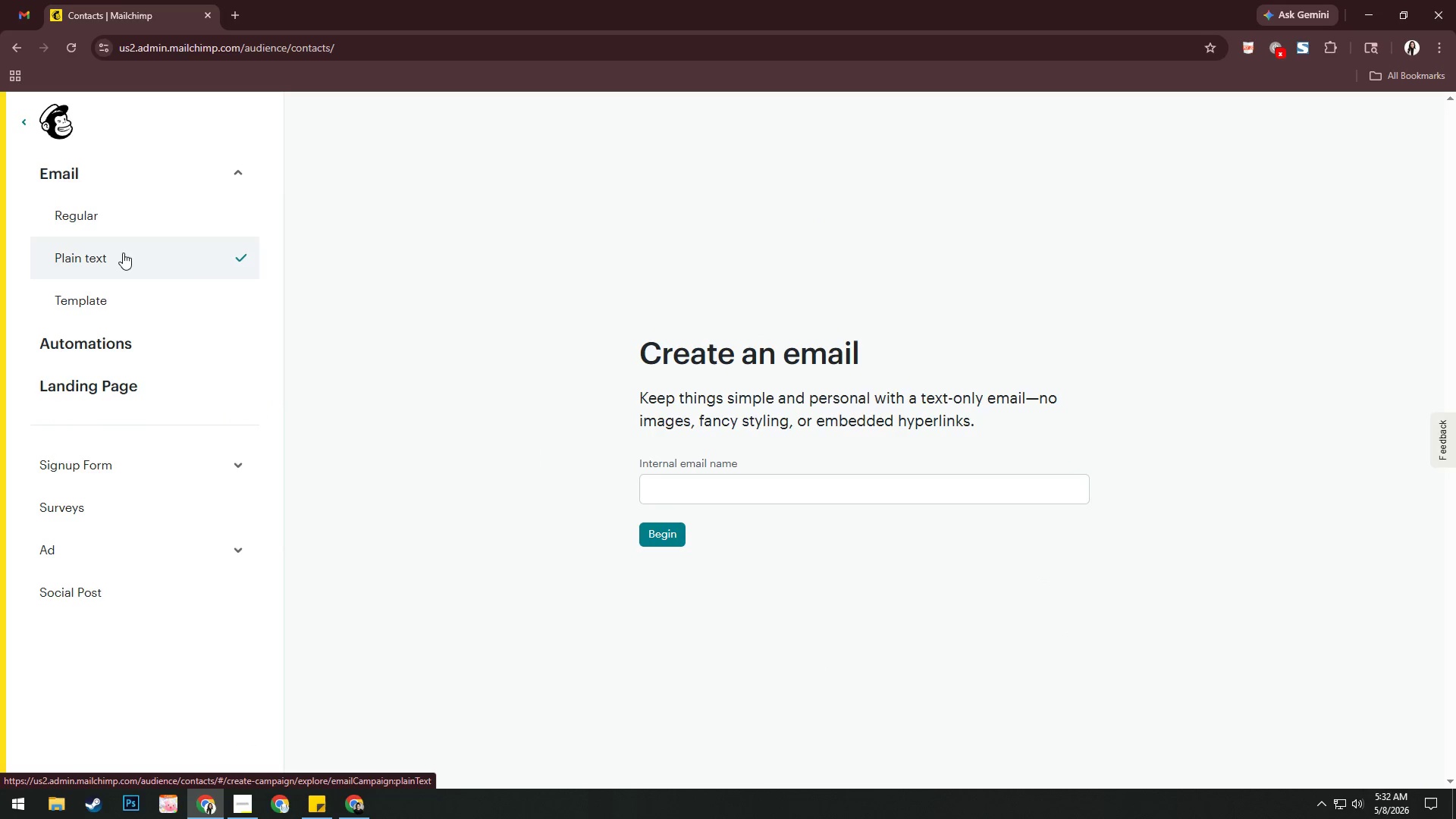 
key(Alt+AltLeft)
 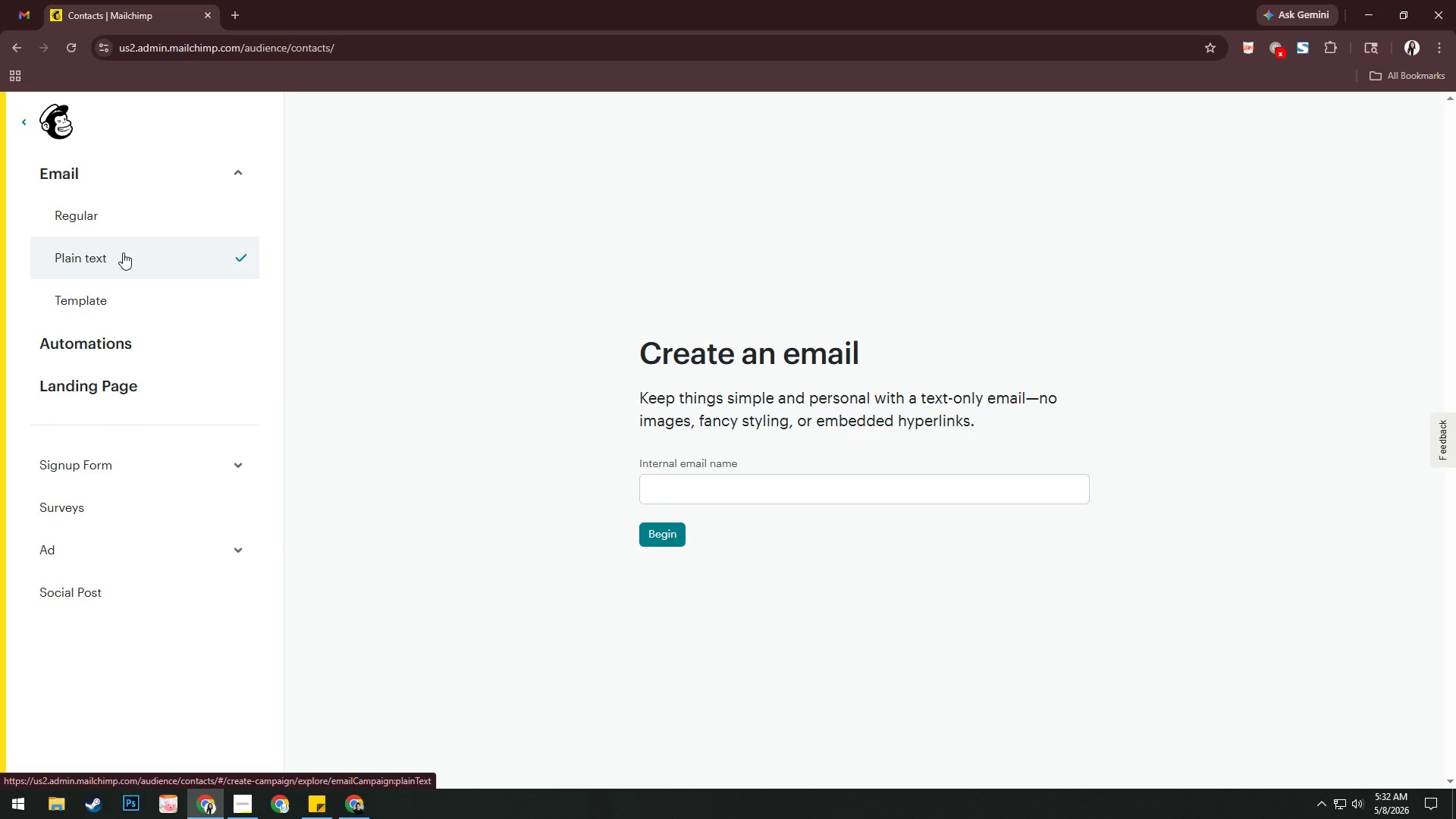 
key(Alt+Tab)